 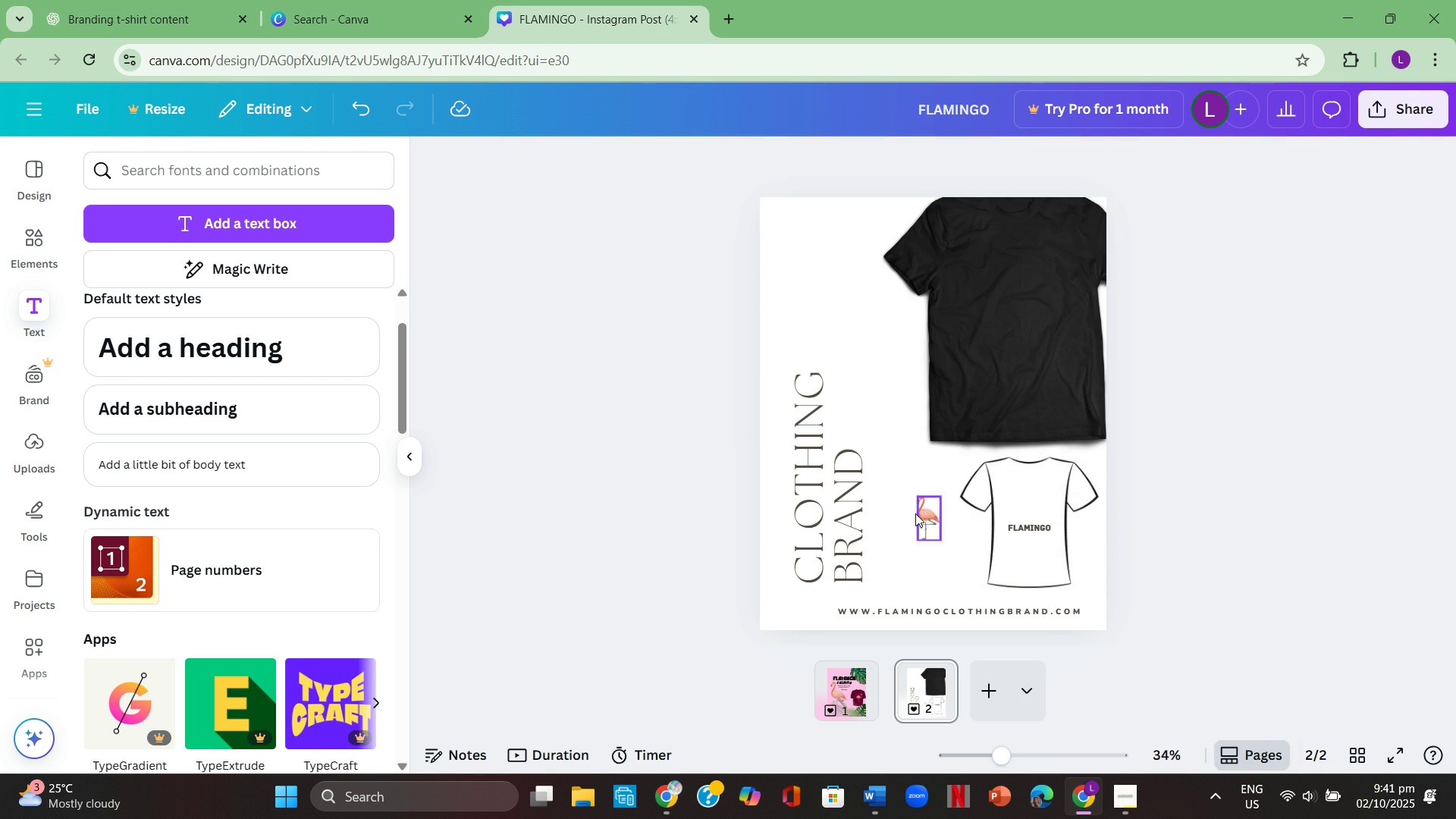 
left_click([921, 512])
 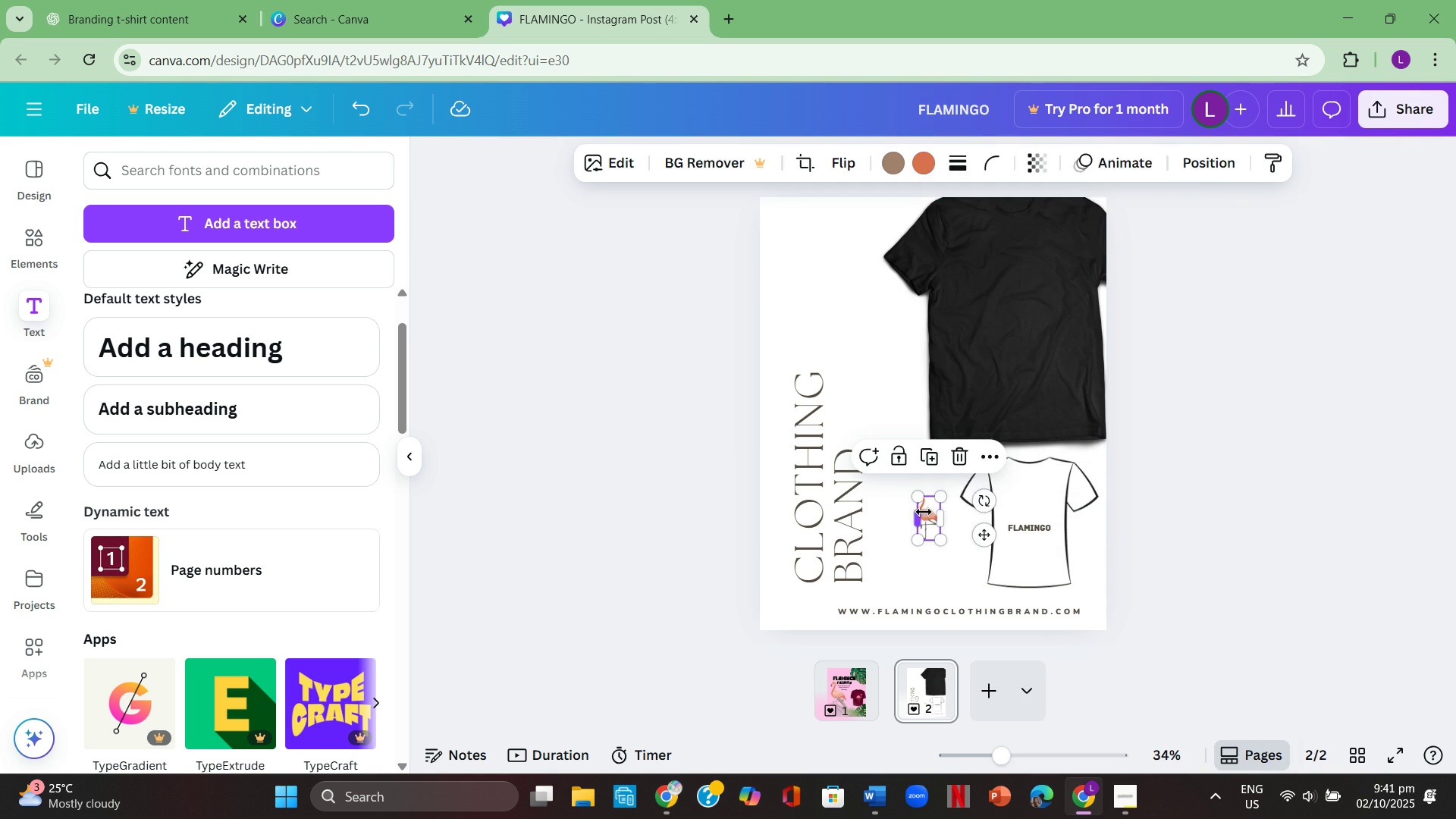 
right_click([924, 512])
 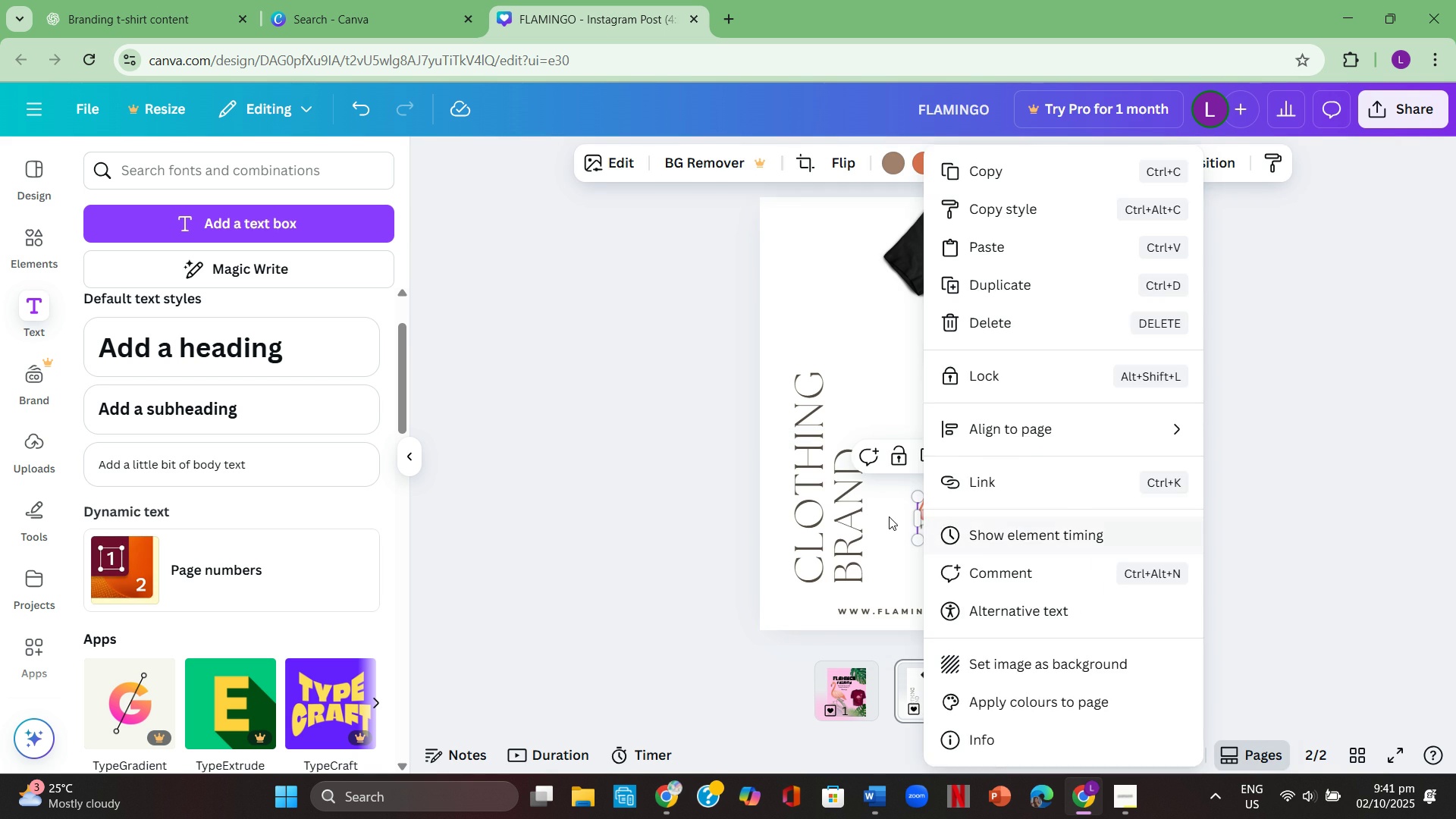 
left_click([889, 516])
 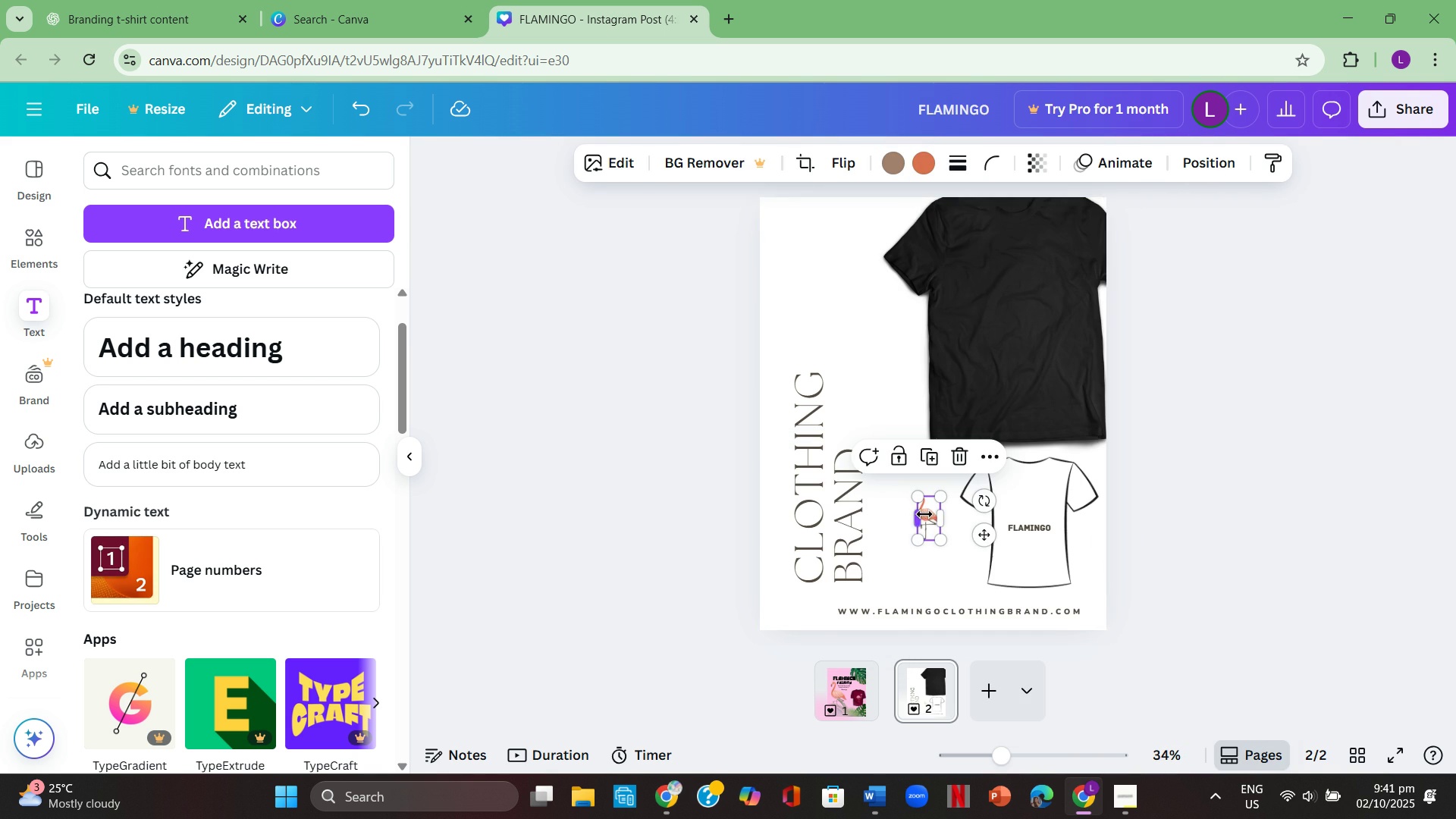 
left_click([924, 514])
 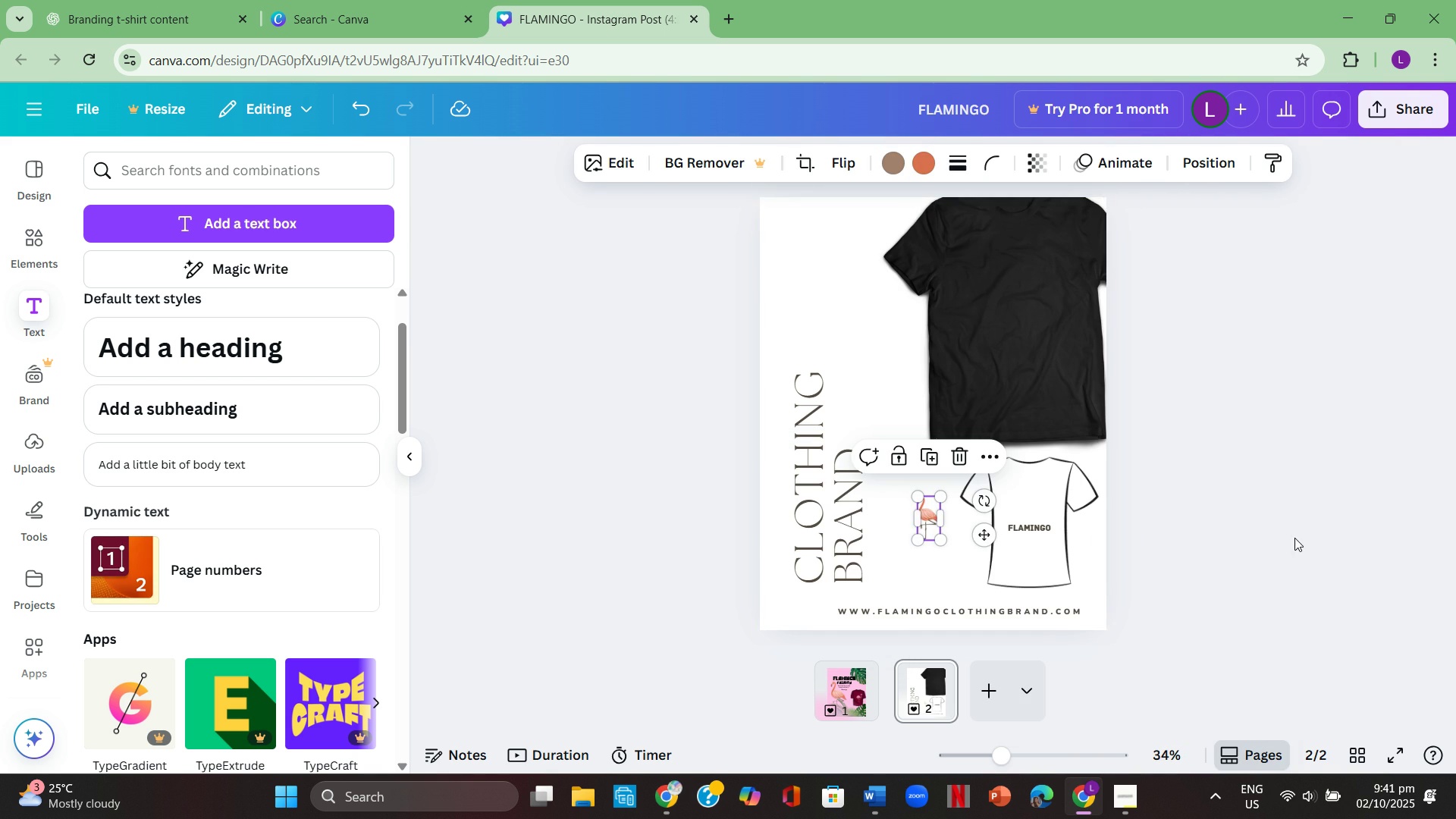 
left_click([1294, 538])
 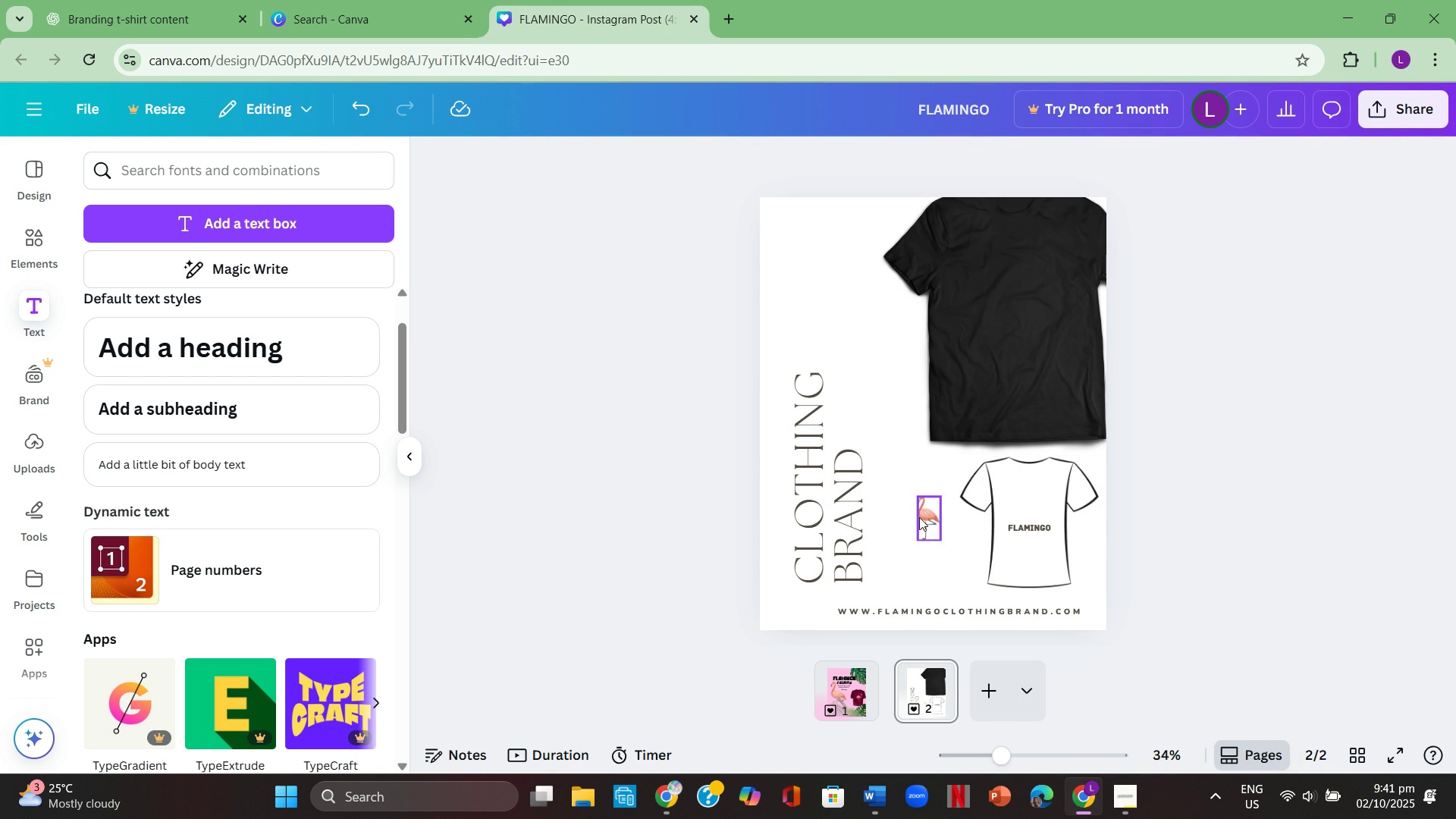 
left_click([919, 517])
 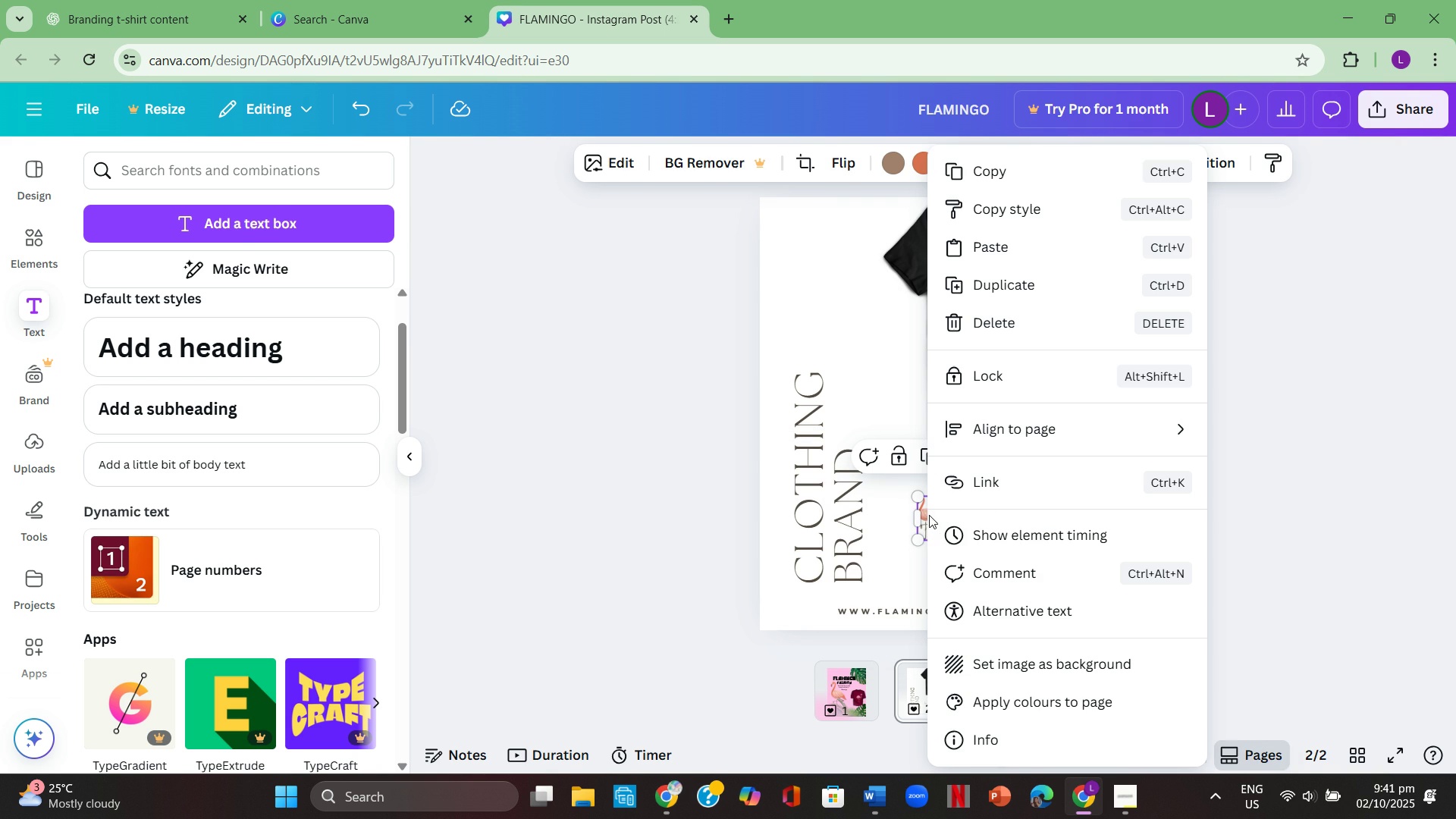 
right_click([927, 515])
 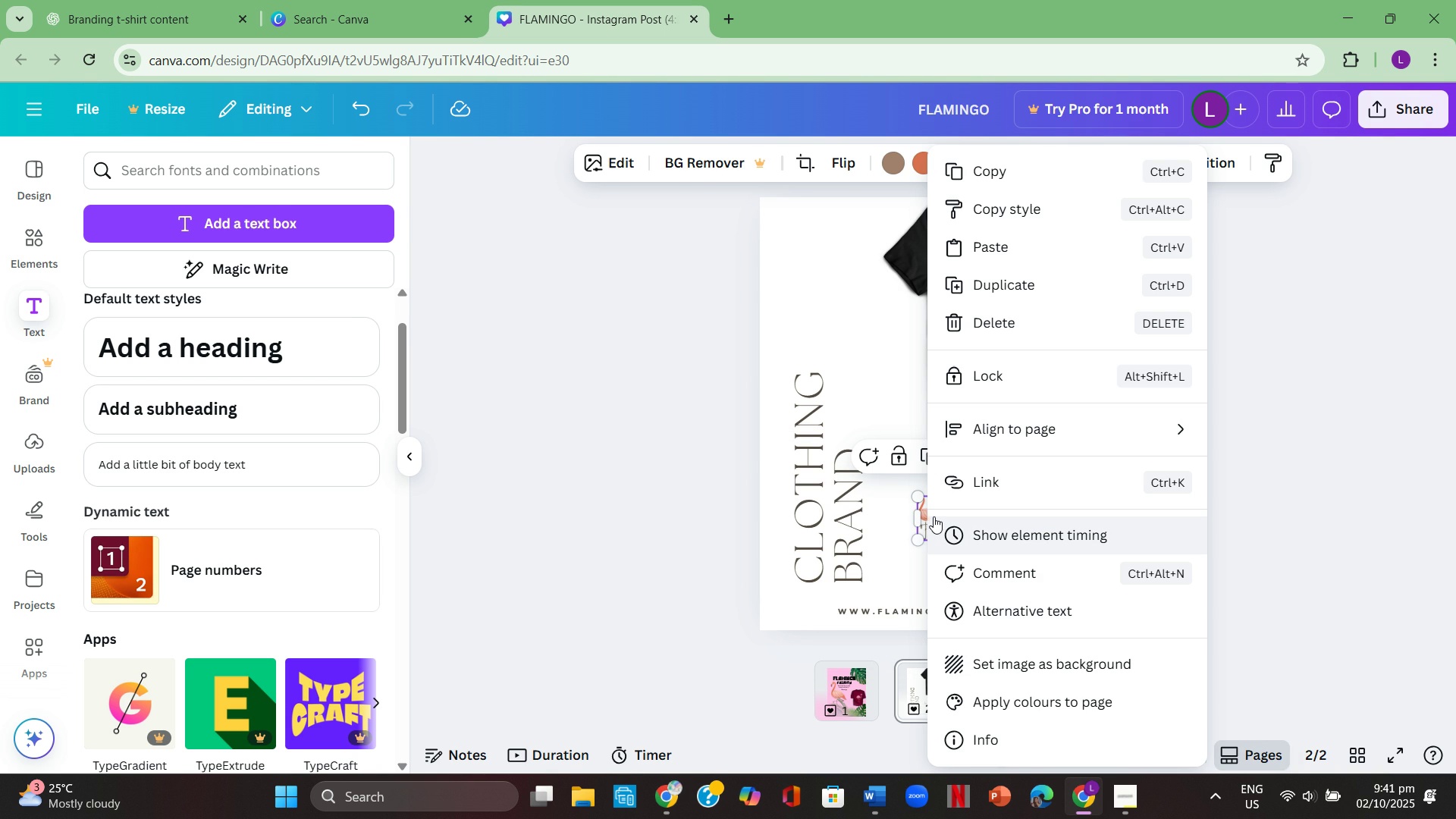 
mouse_move([1055, 464])
 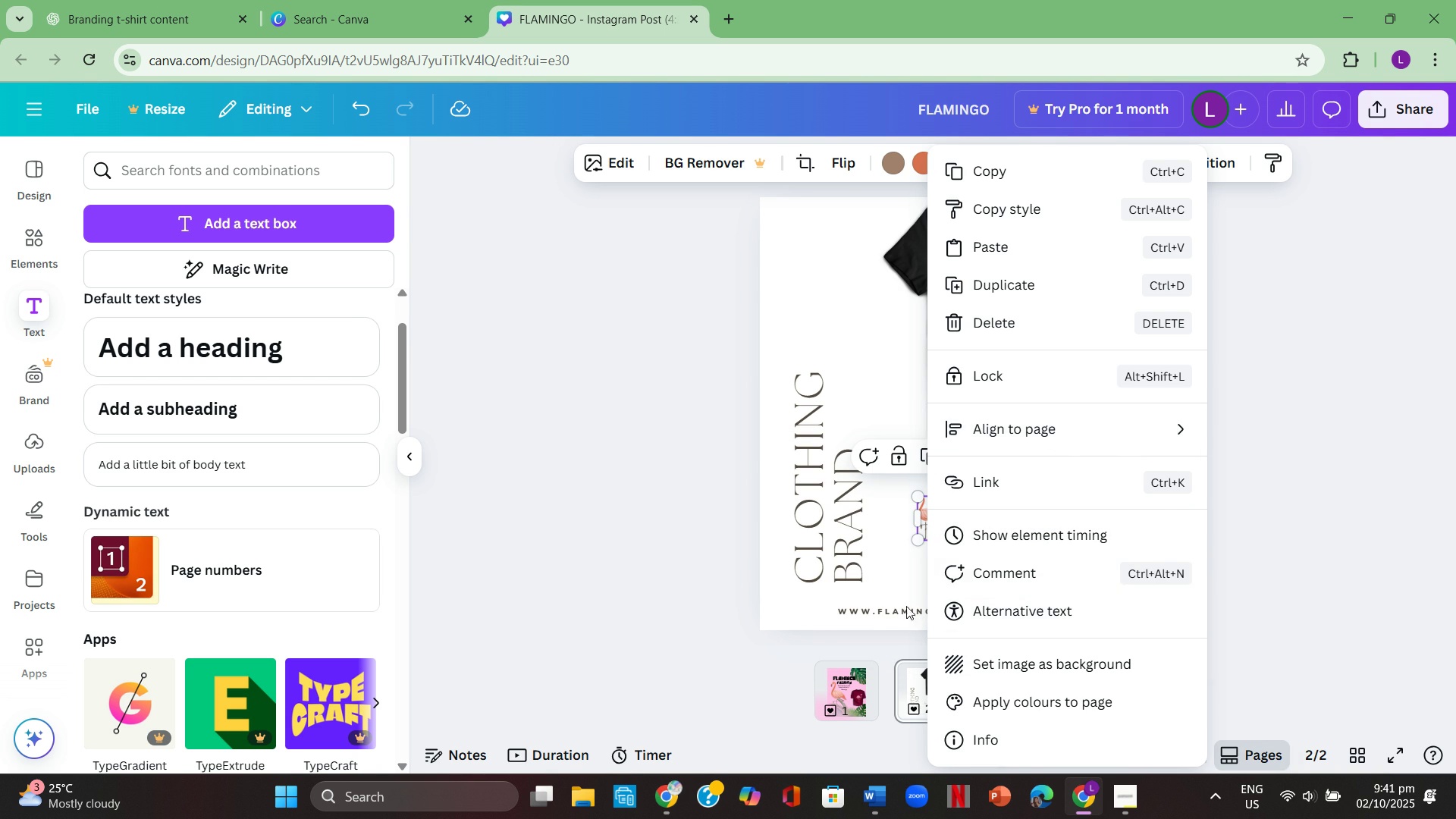 
left_click([890, 586])
 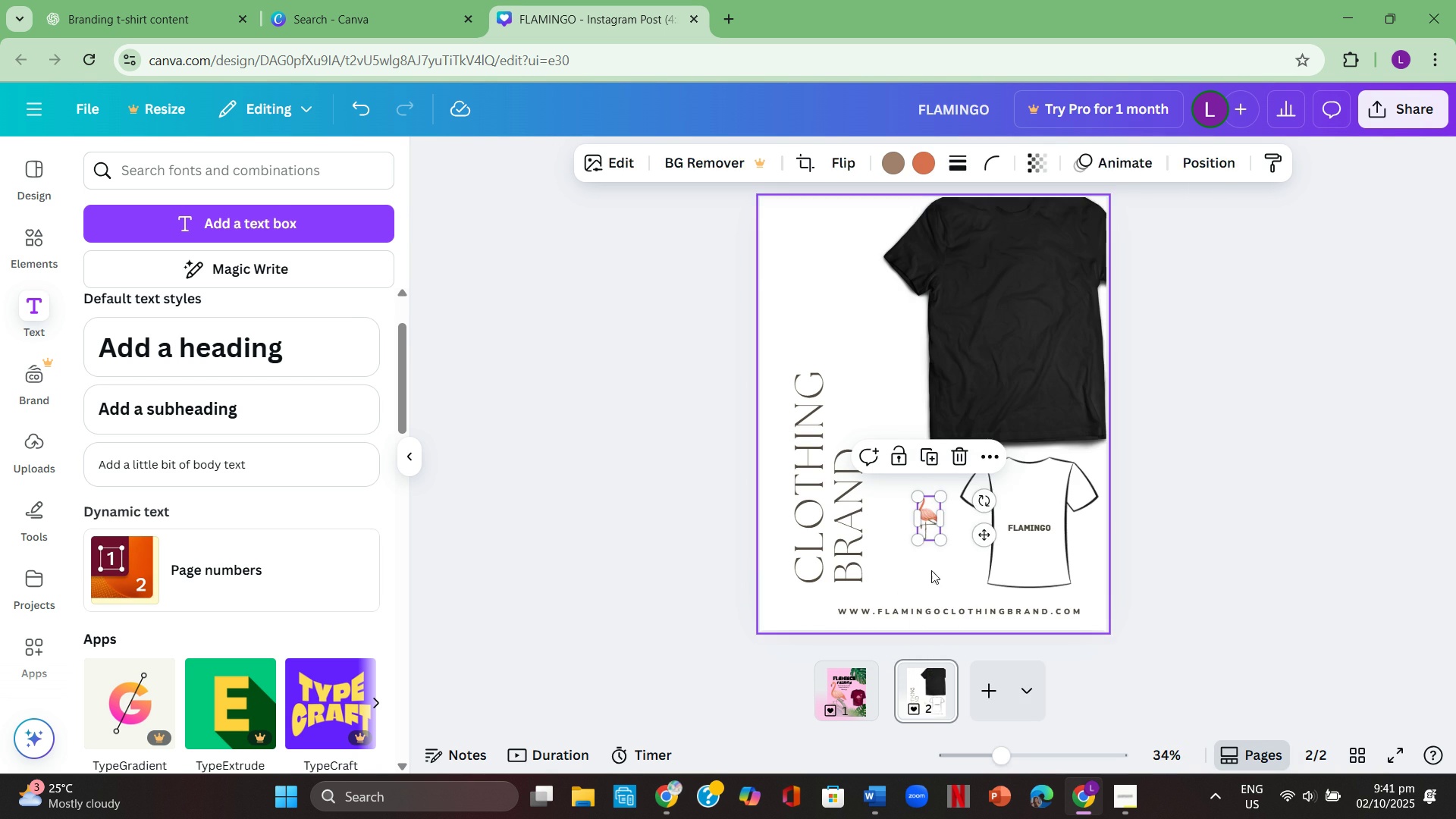 
left_click([933, 576])
 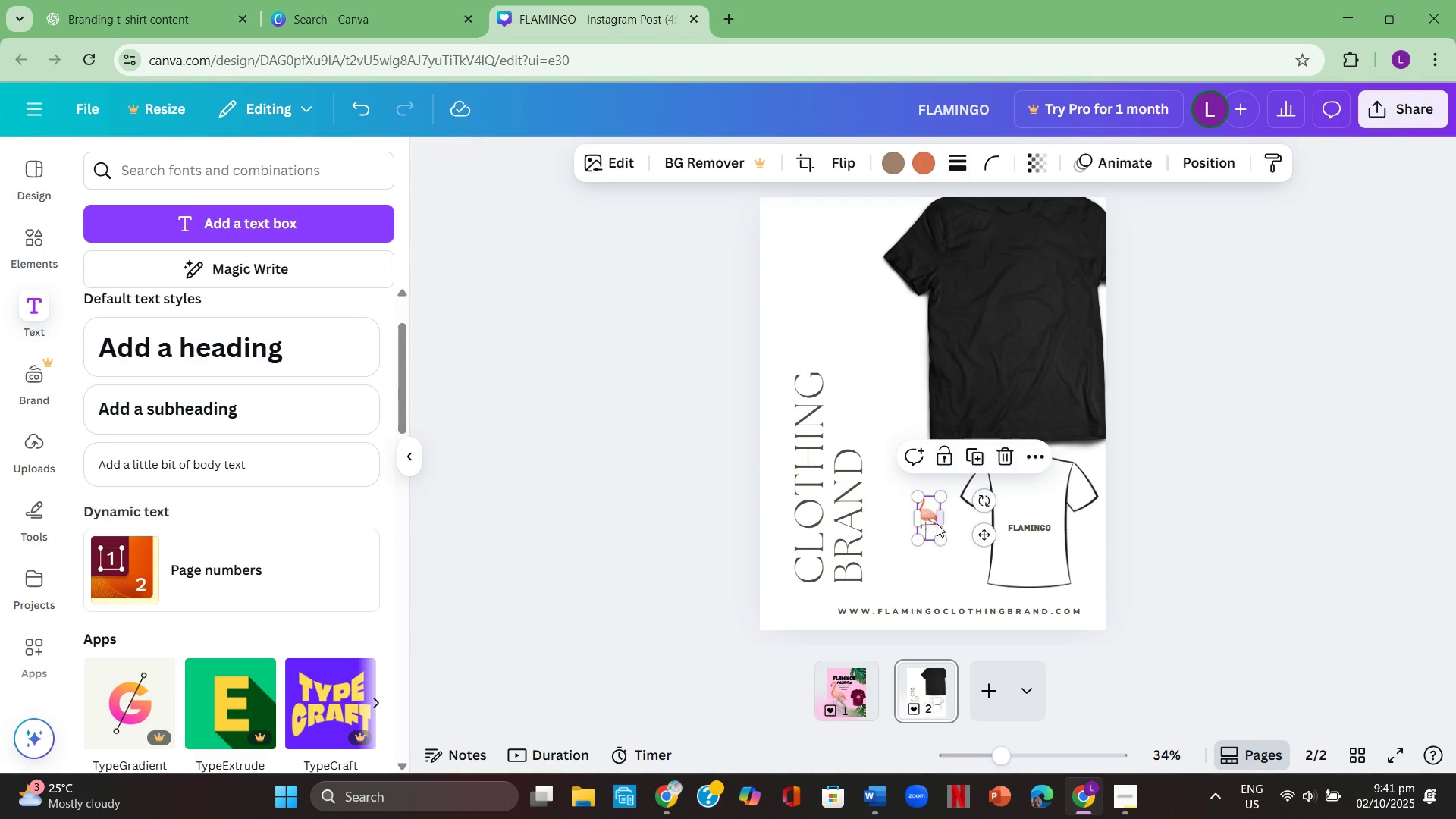 
left_click([937, 523])
 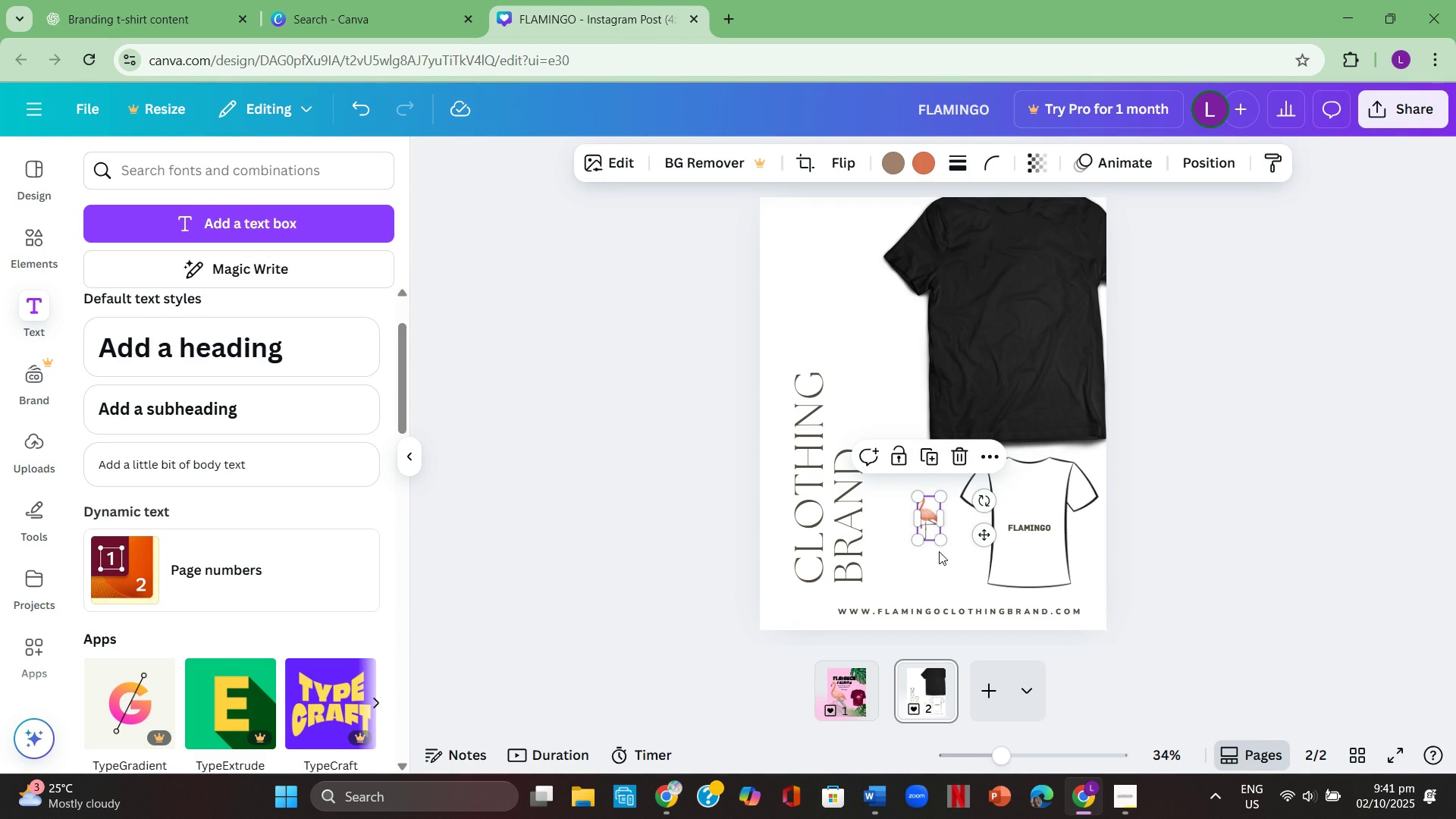 
left_click([943, 573])
 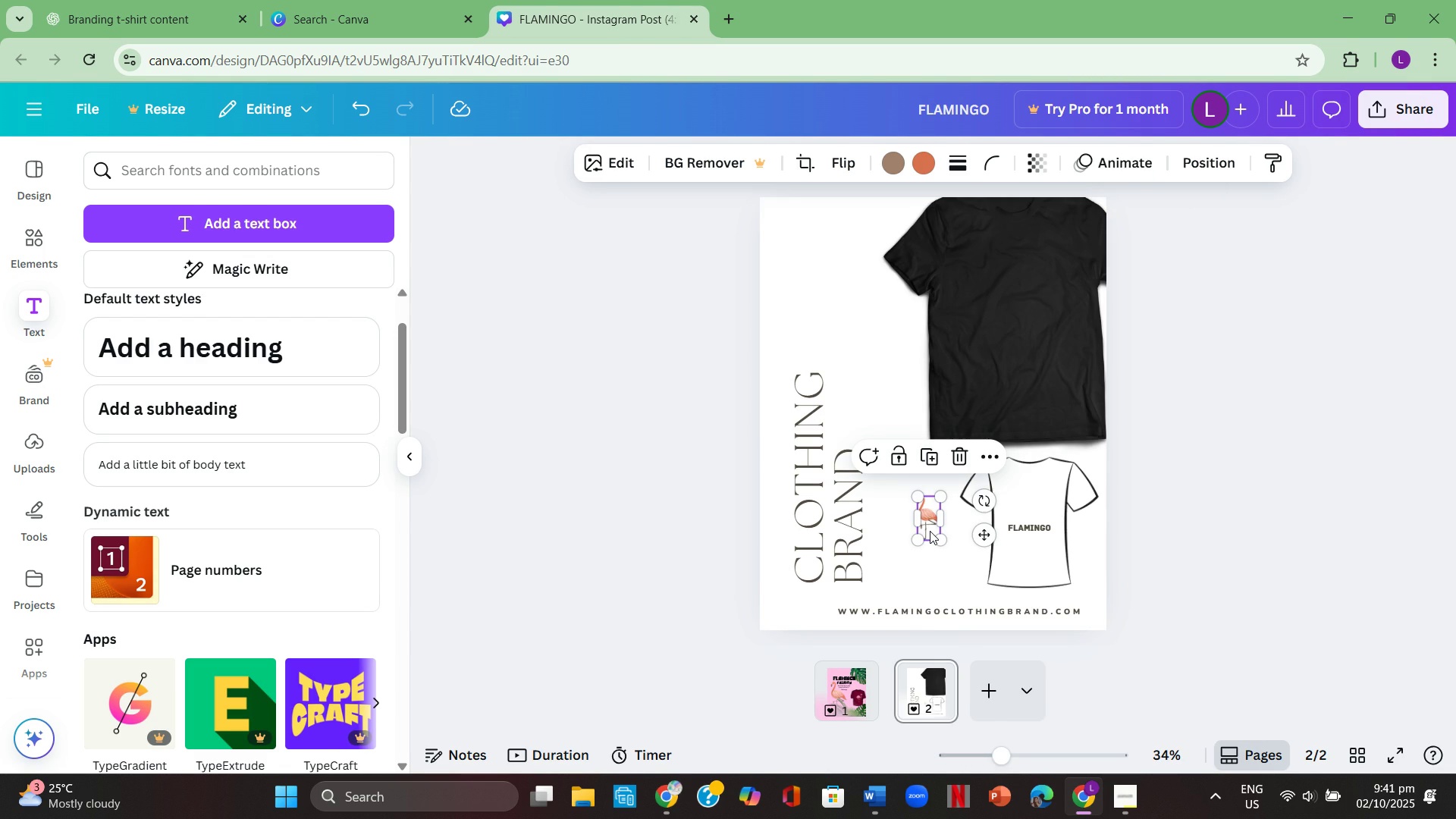 
left_click([930, 531])
 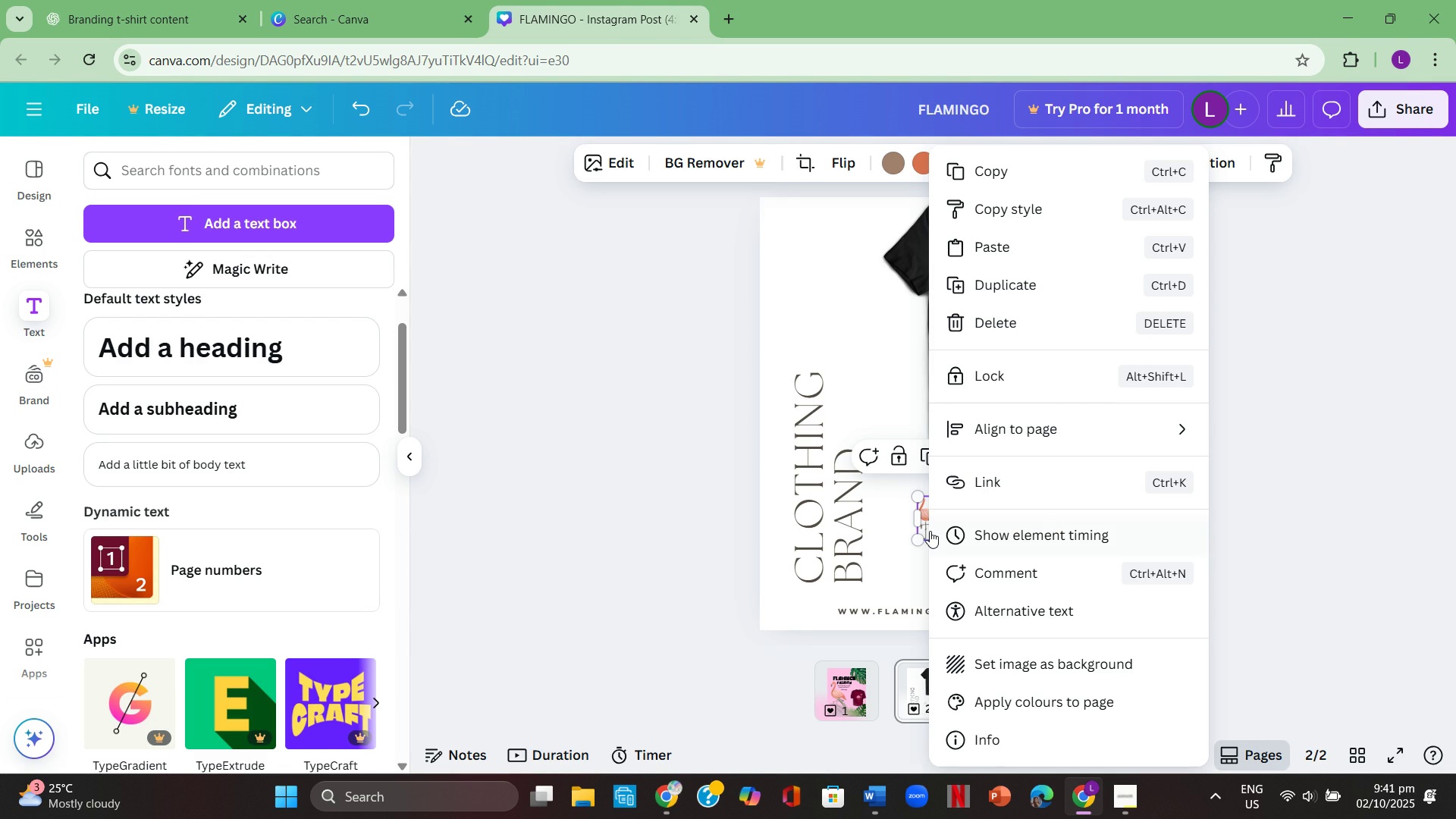 
right_click([930, 531])
 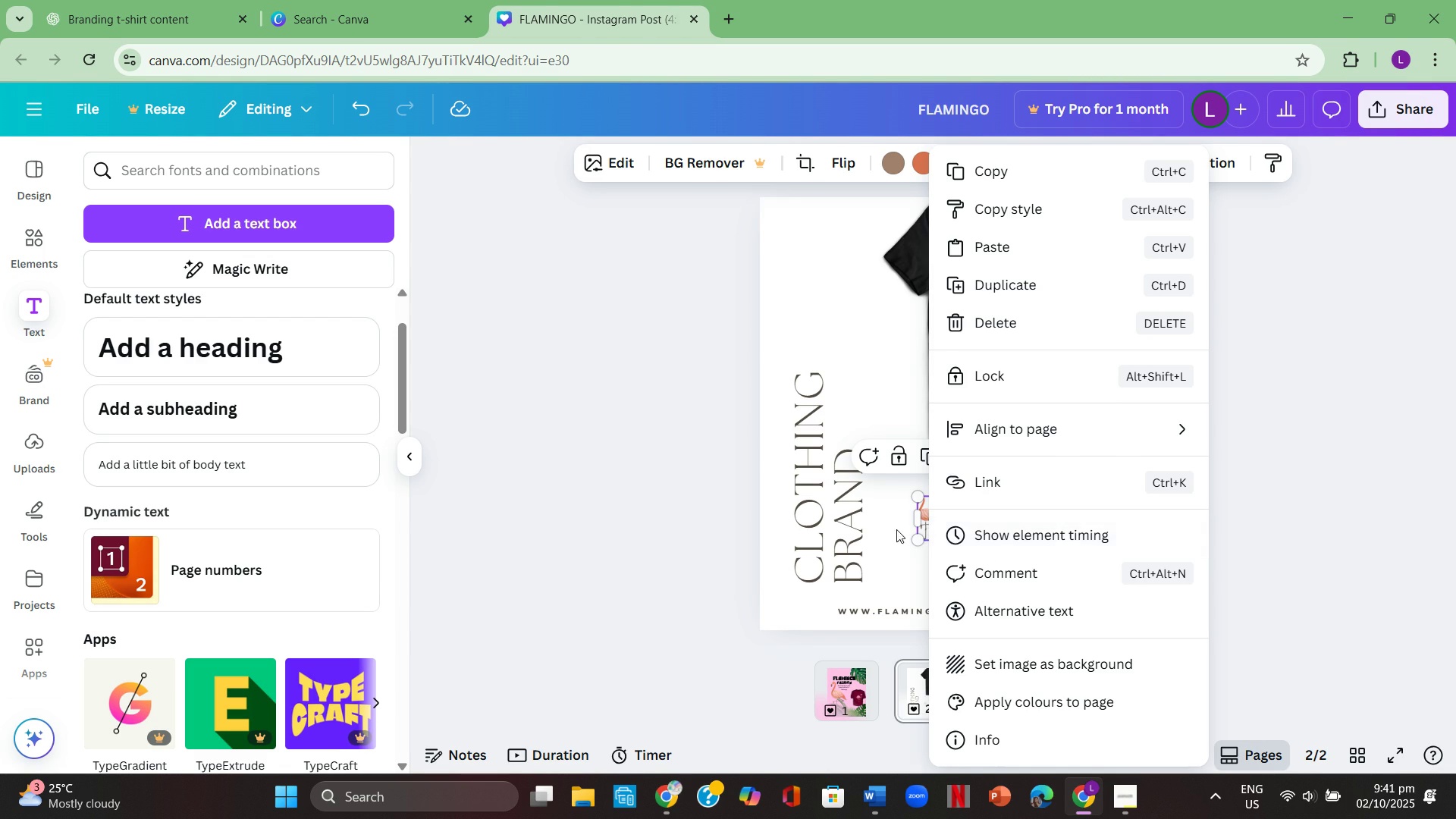 
left_click([880, 529])